 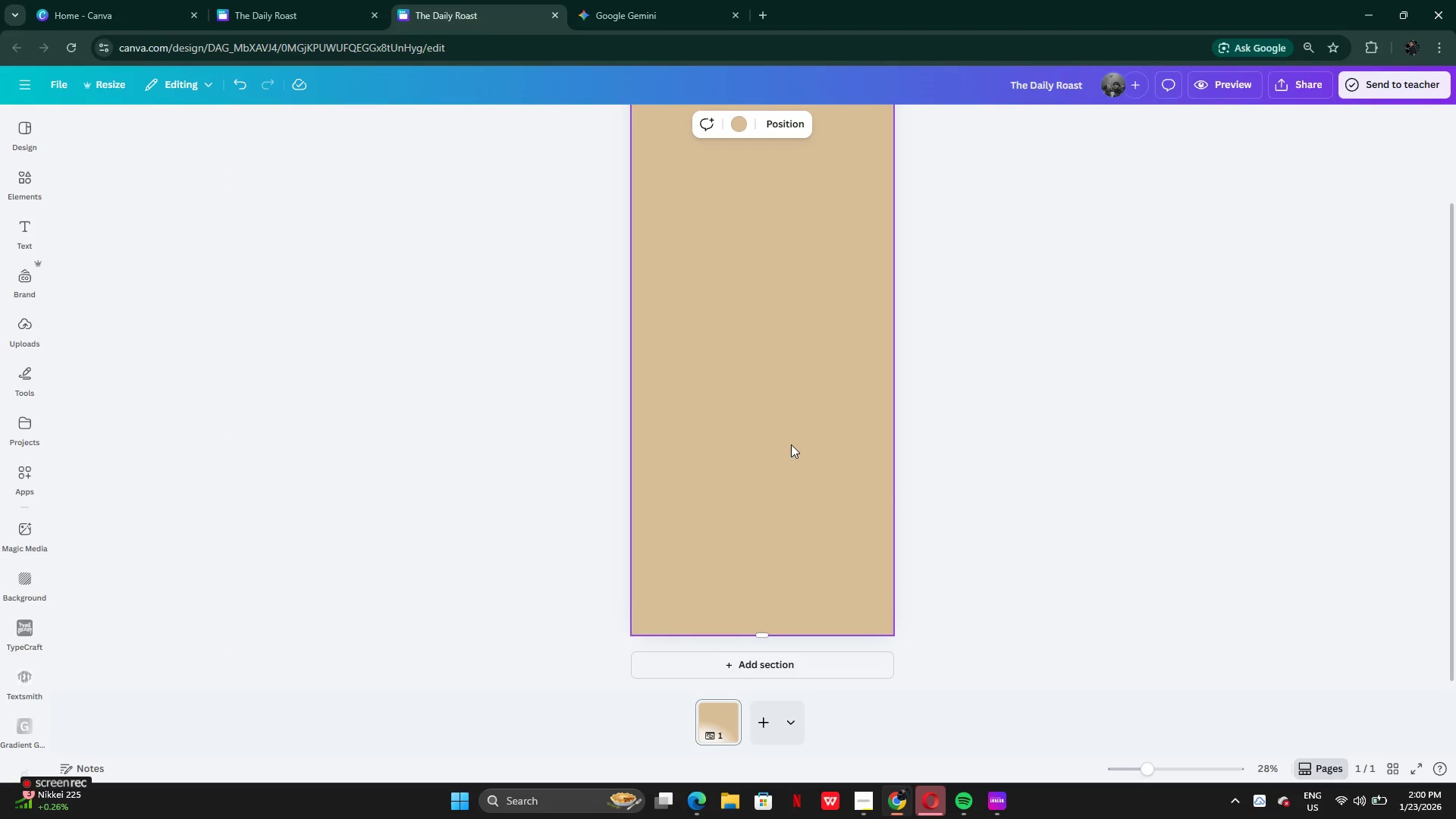 
left_click([735, 125])
 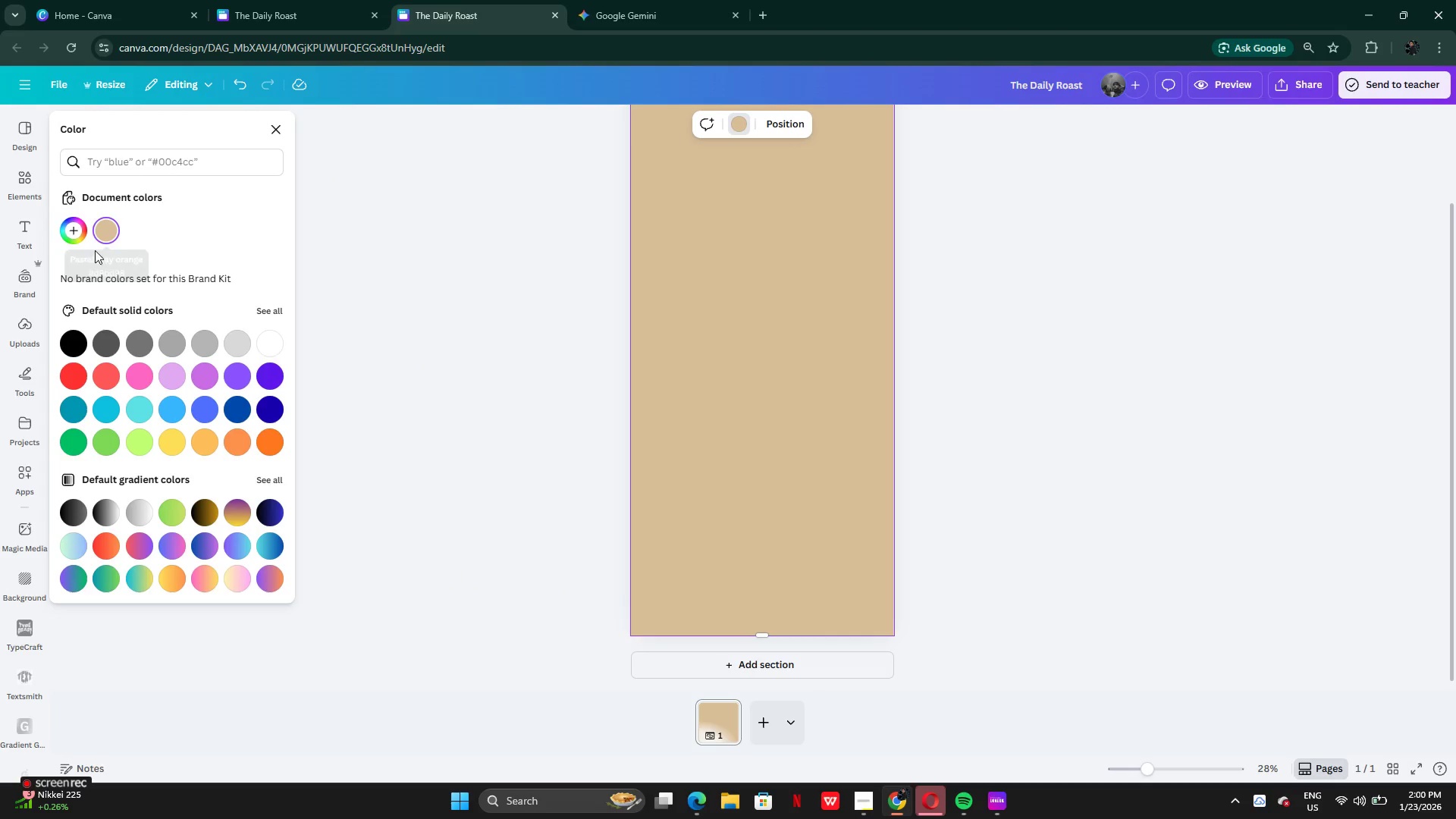 
left_click([75, 234])
 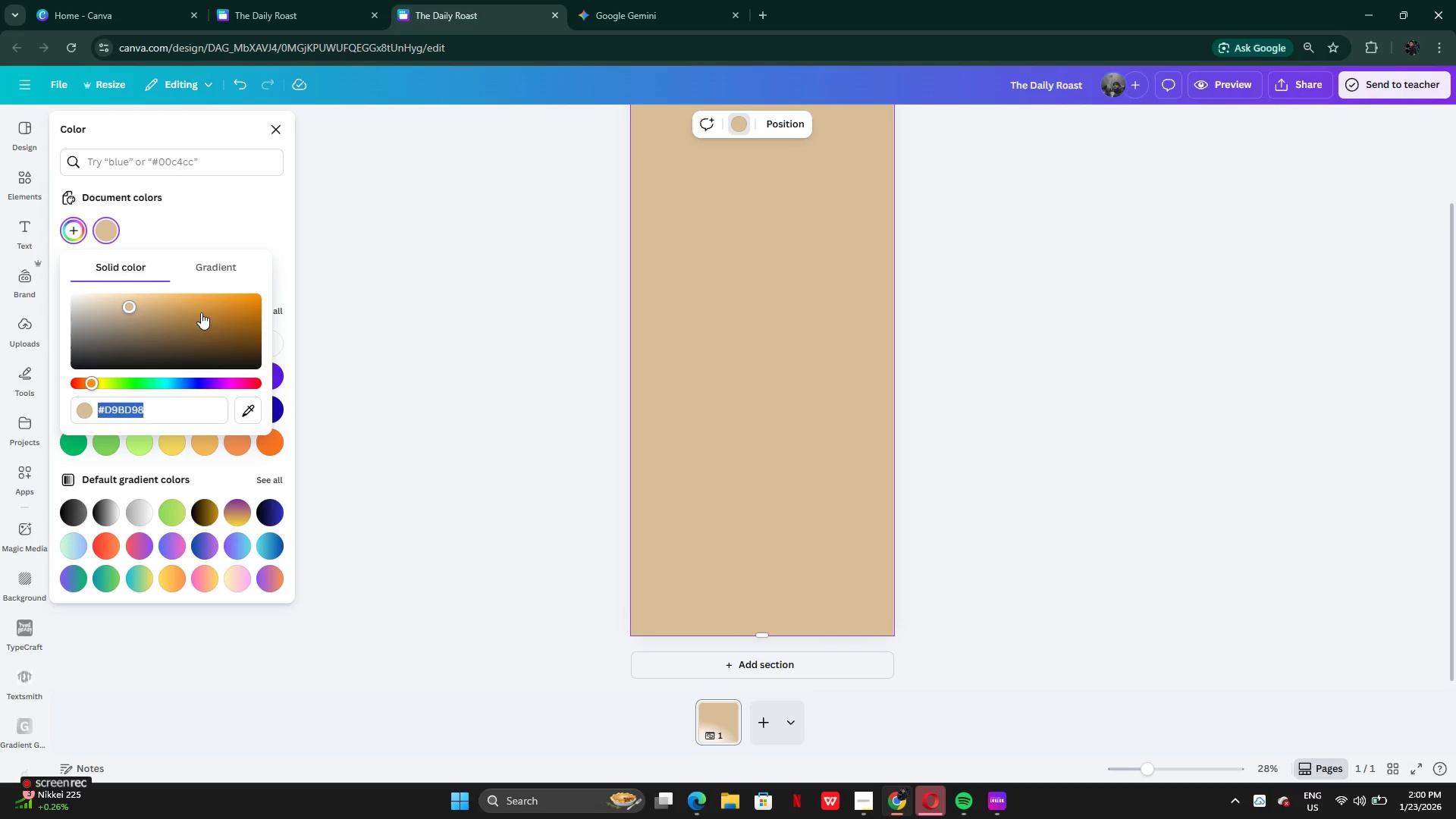 
key(Control+V)
 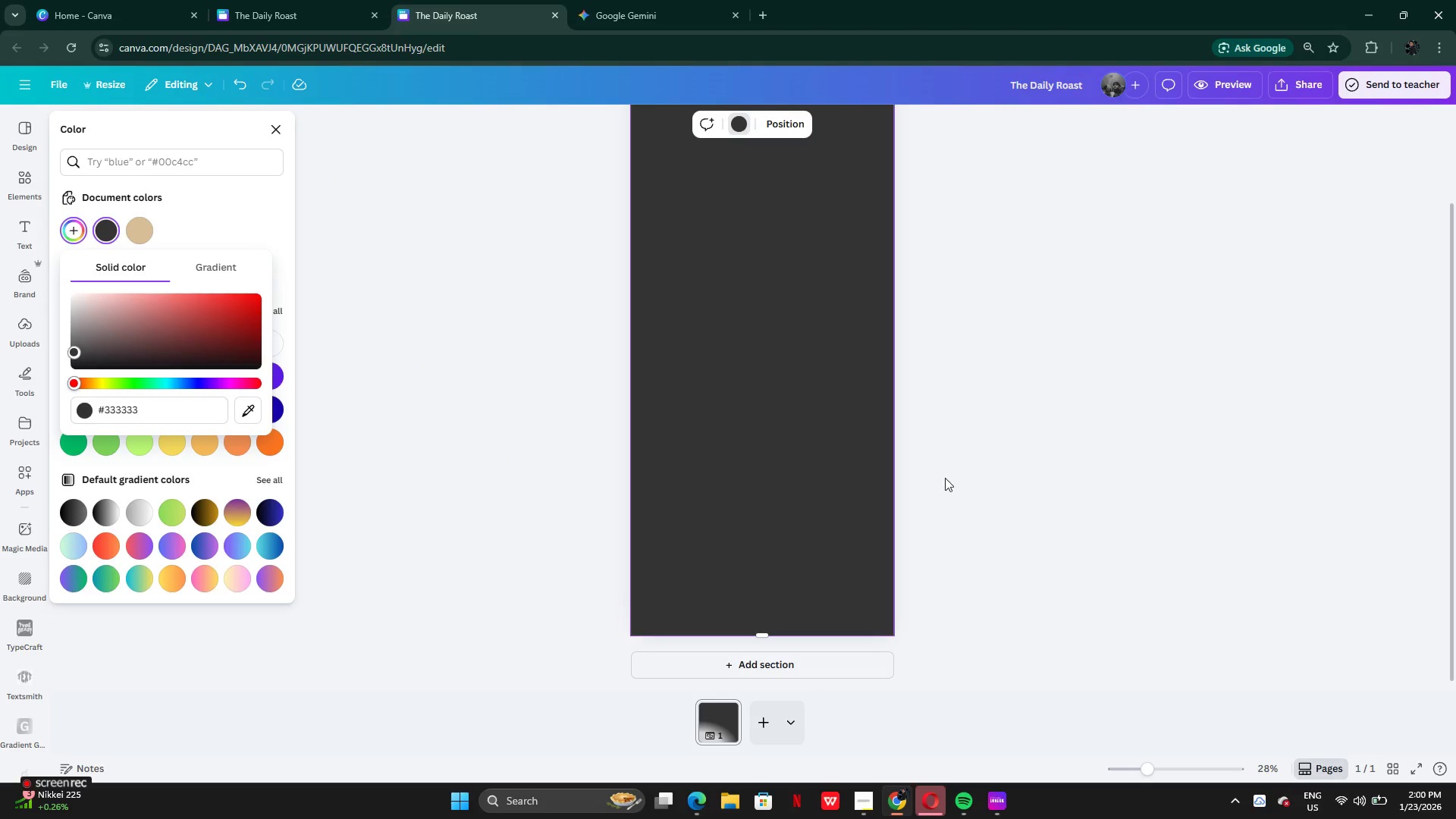 
left_click([1027, 467])
 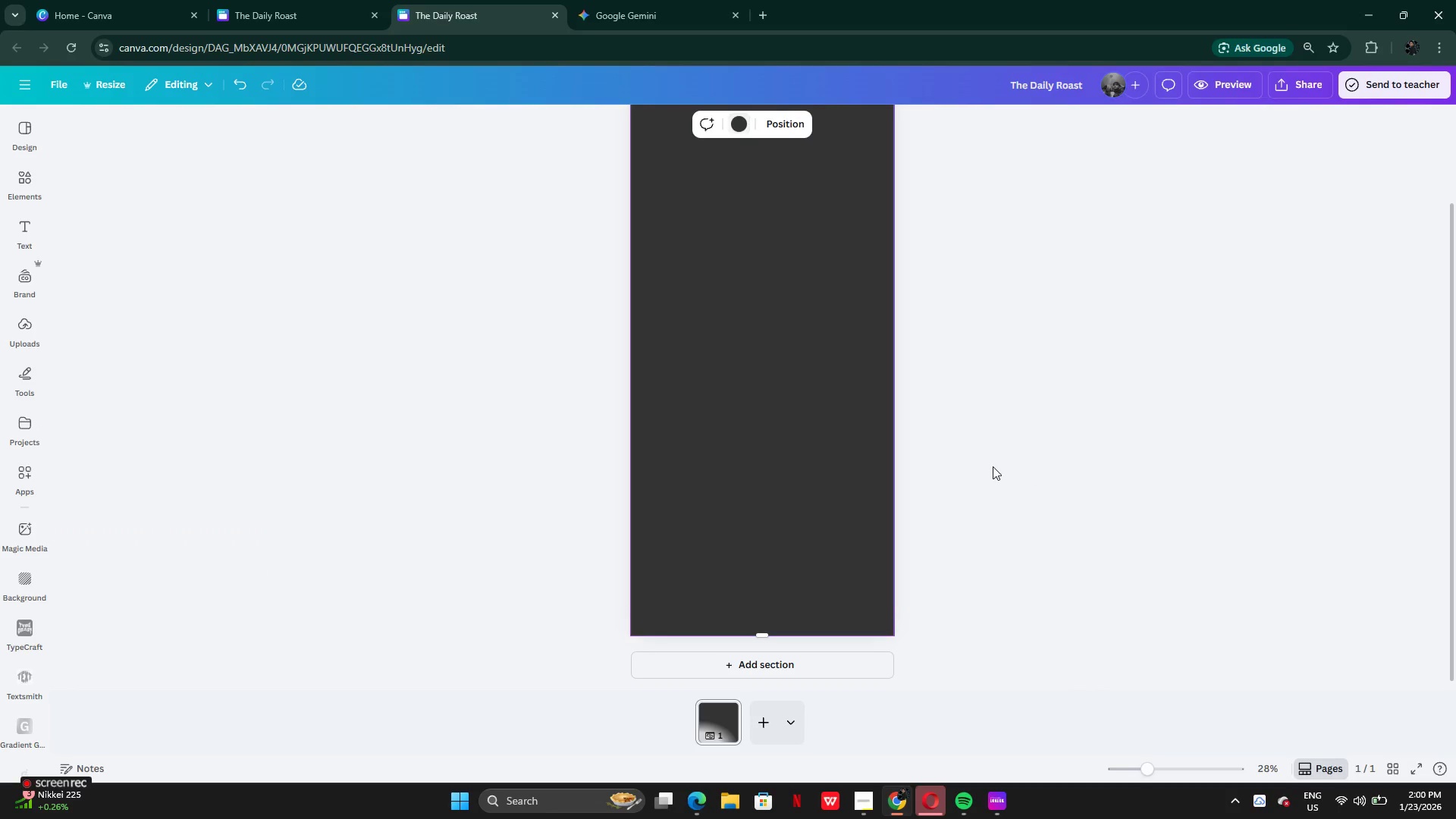 
mouse_move([977, 455])
 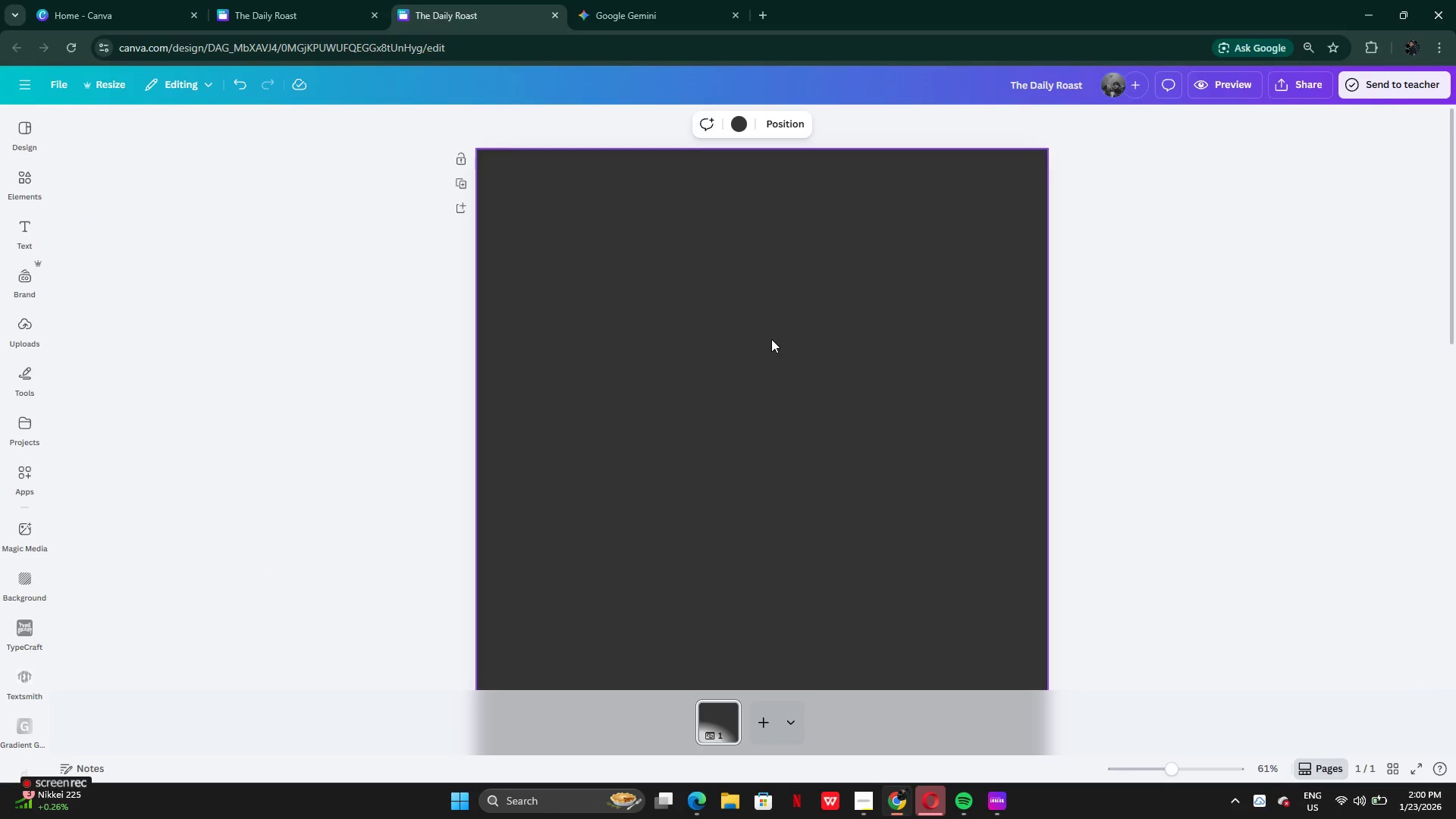 
left_click([771, 339])
 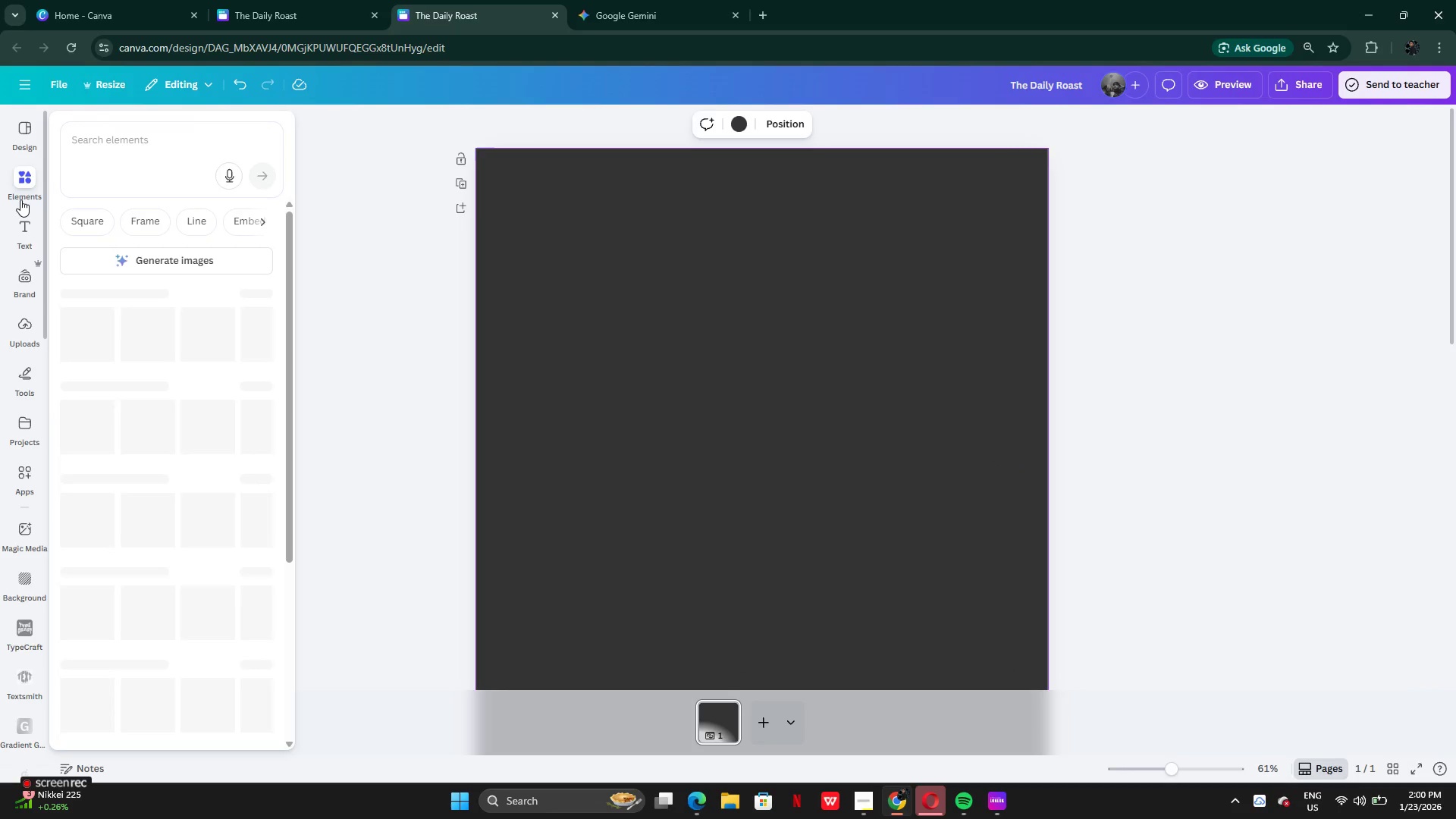 
mouse_move([39, 194])
 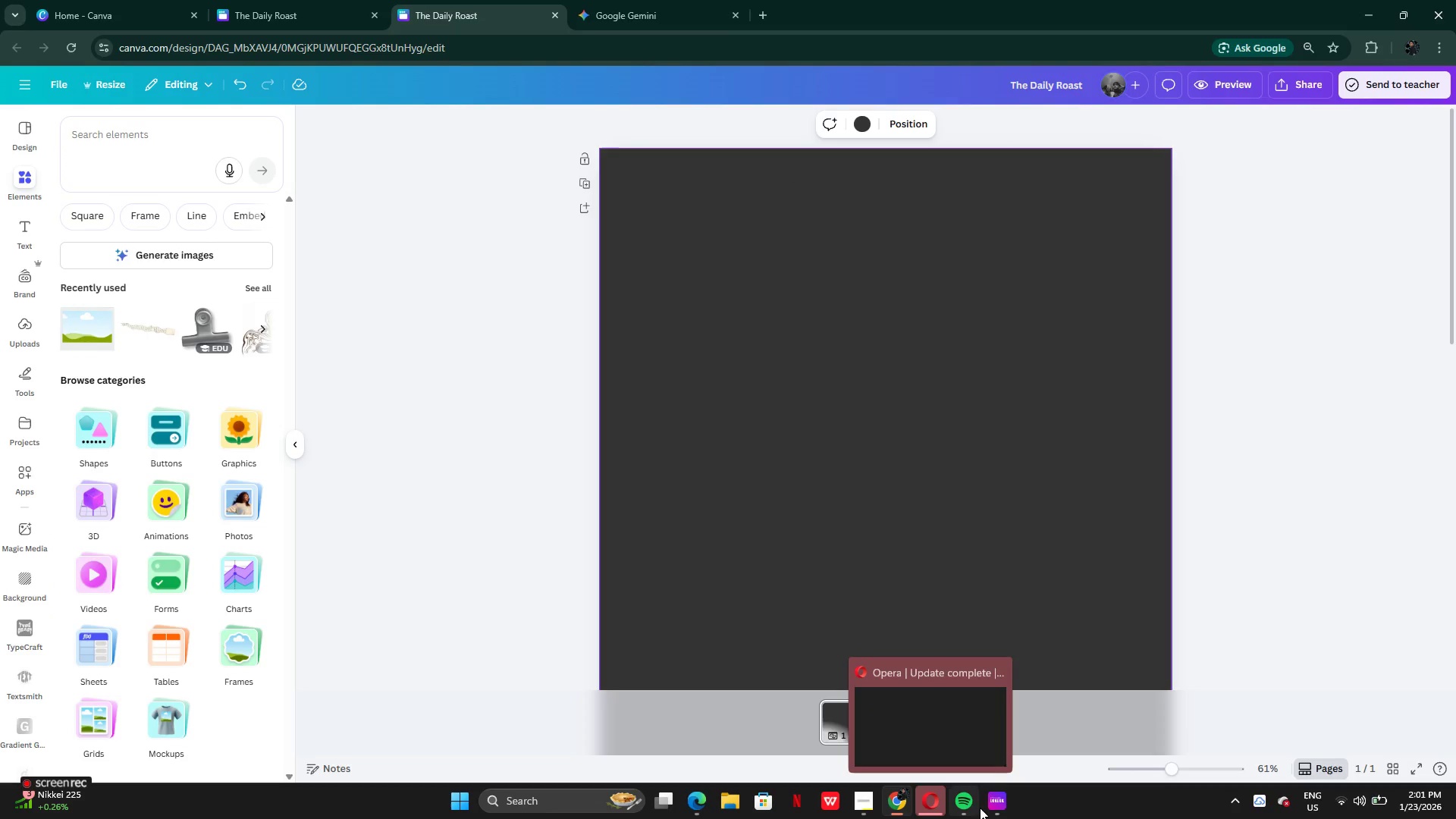 
left_click([855, 802])